 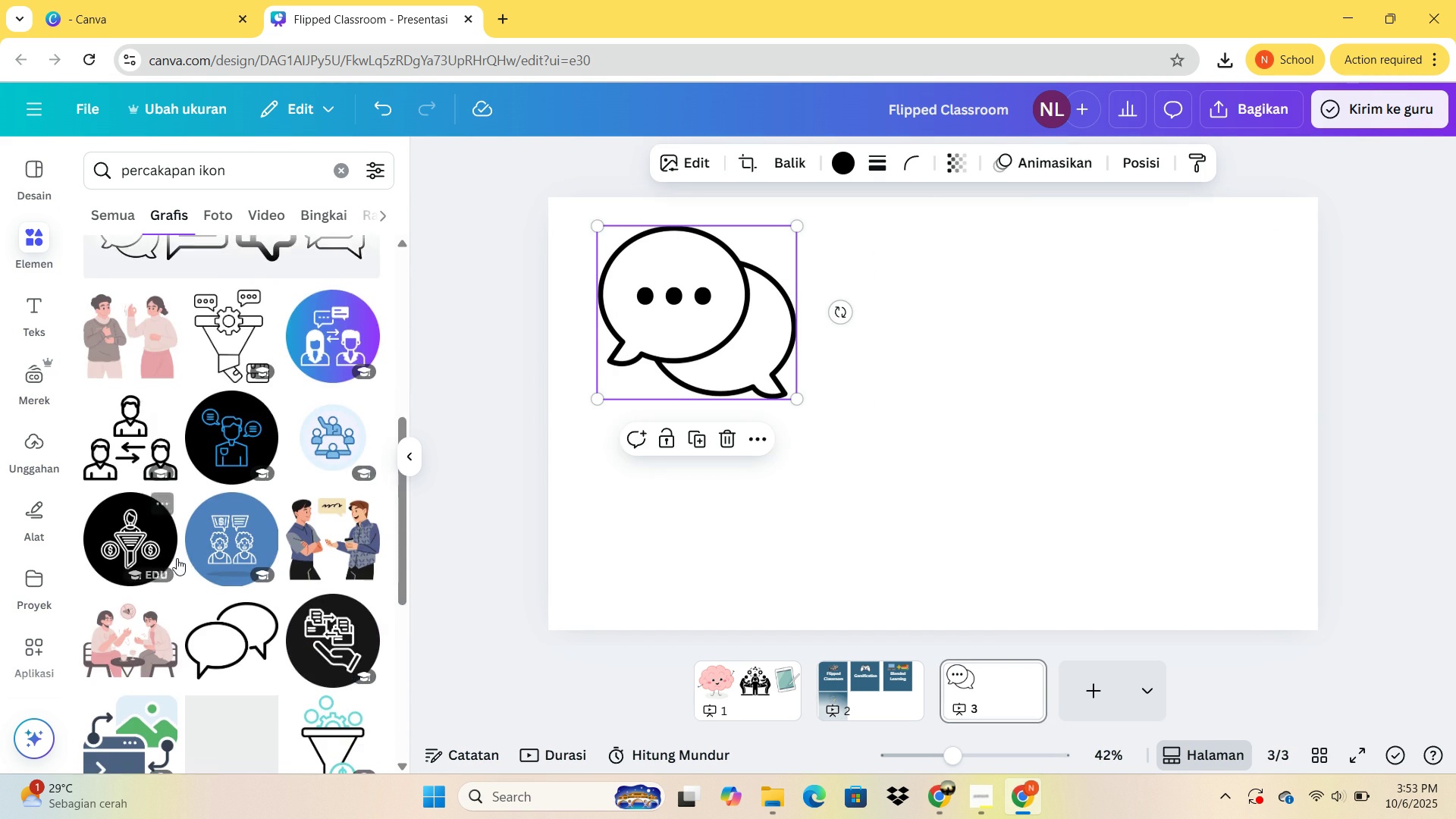 
scroll: coordinate [187, 540], scroll_direction: up, amount: 4.0
 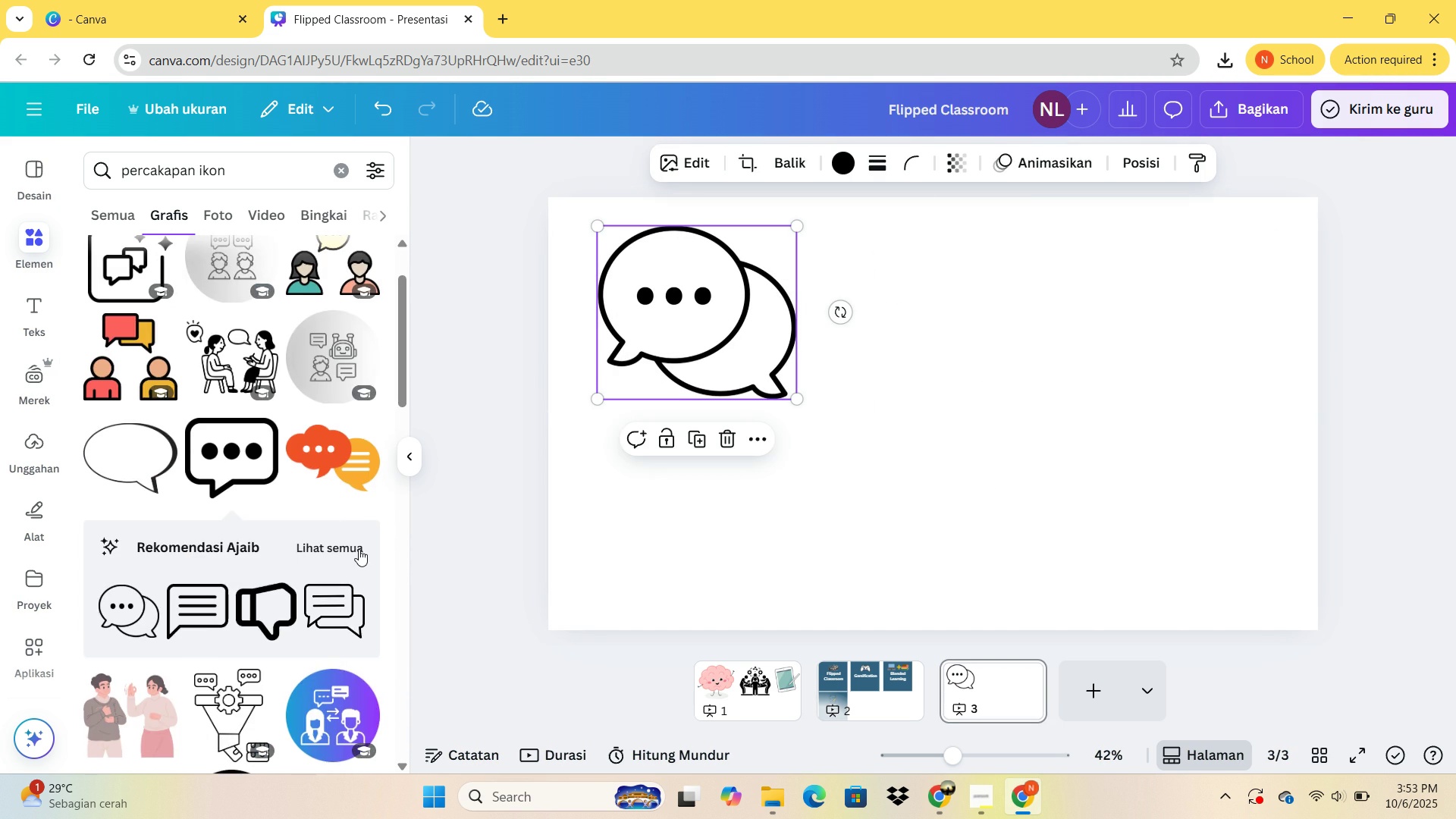 
left_click([358, 548])
 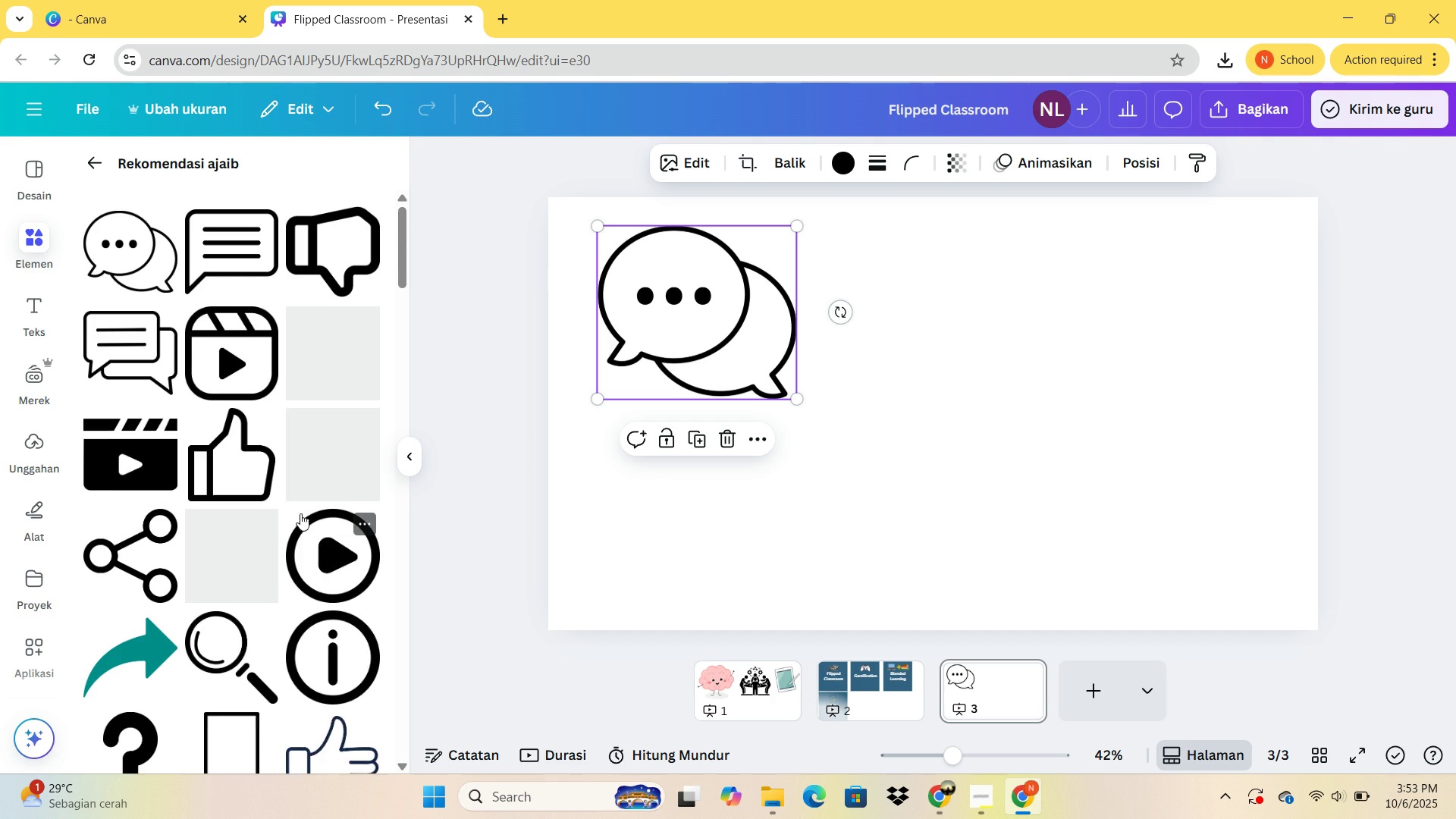 
scroll: coordinate [300, 519], scroll_direction: down, amount: 4.0
 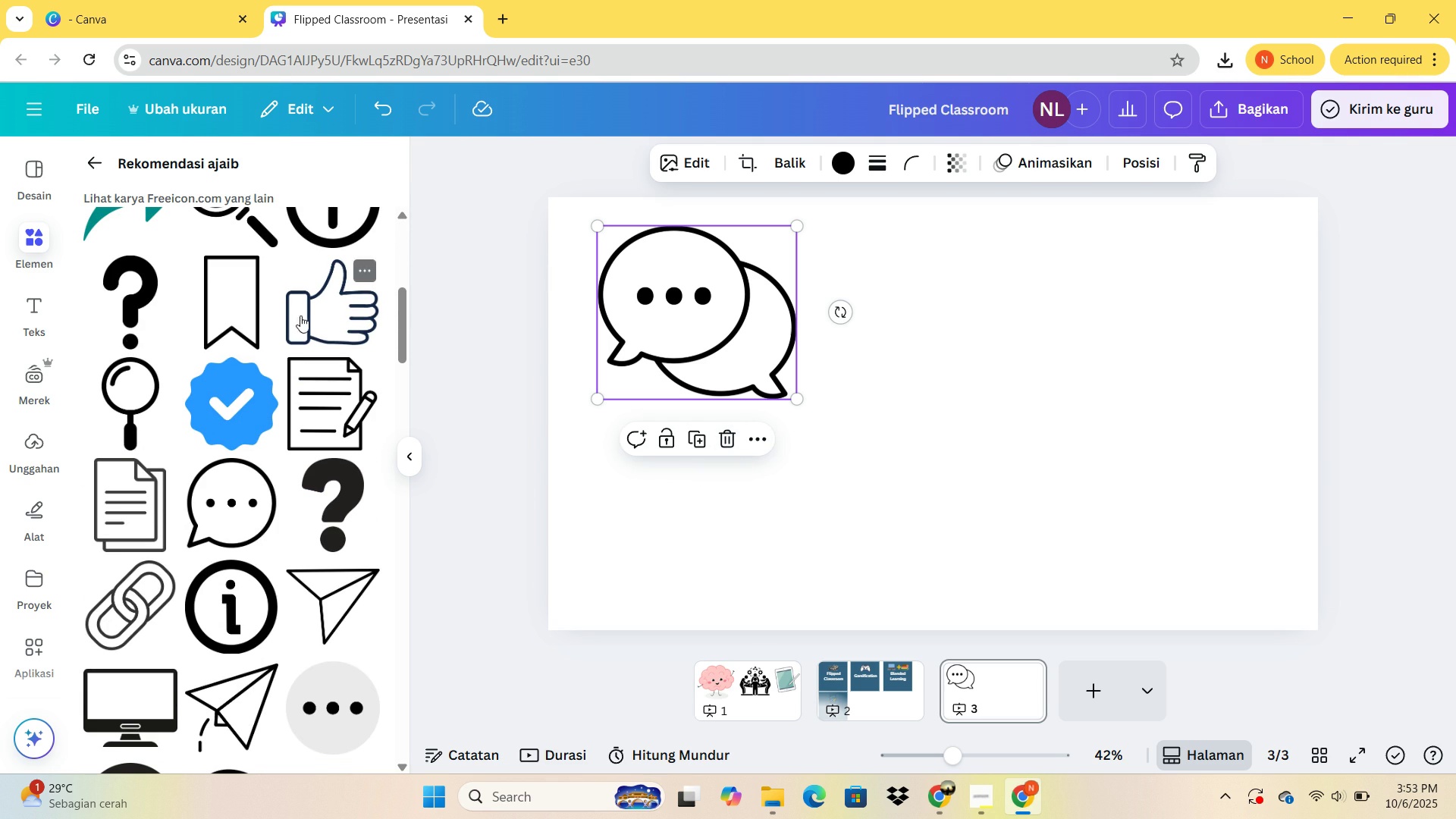 
scroll: coordinate [300, 175], scroll_direction: up, amount: 6.0
 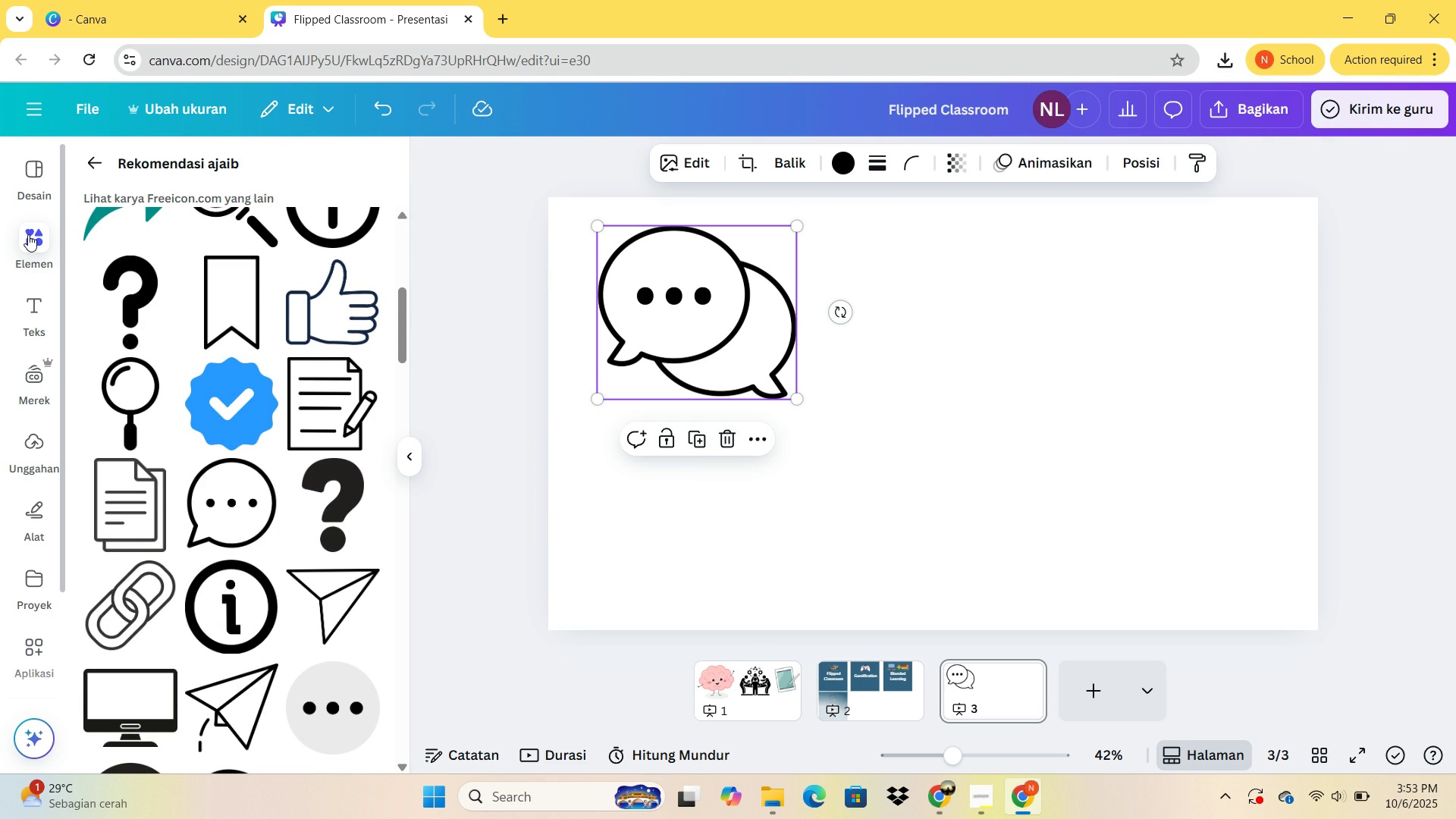 
left_click([28, 234])
 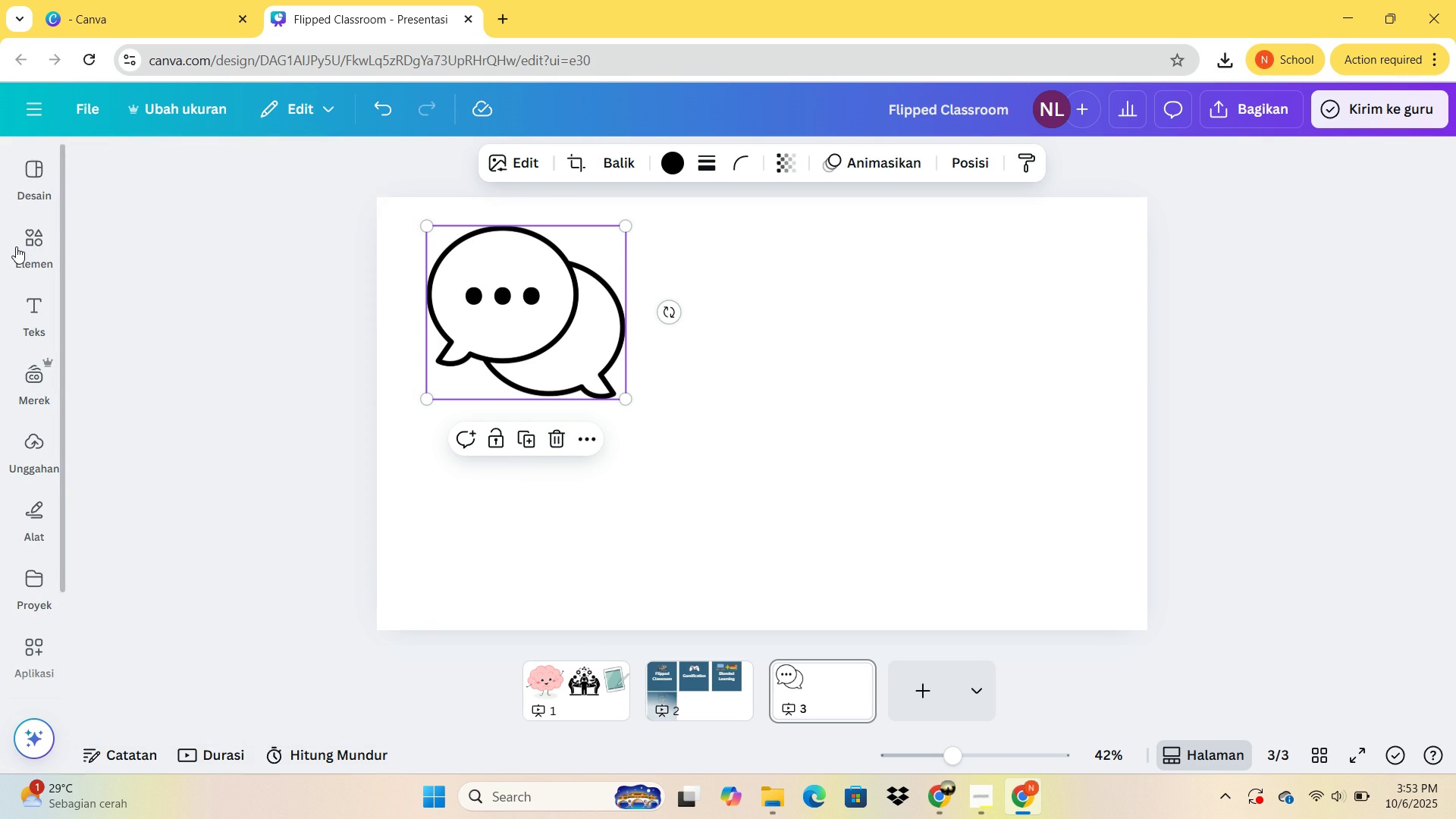 
double_click([16, 246])
 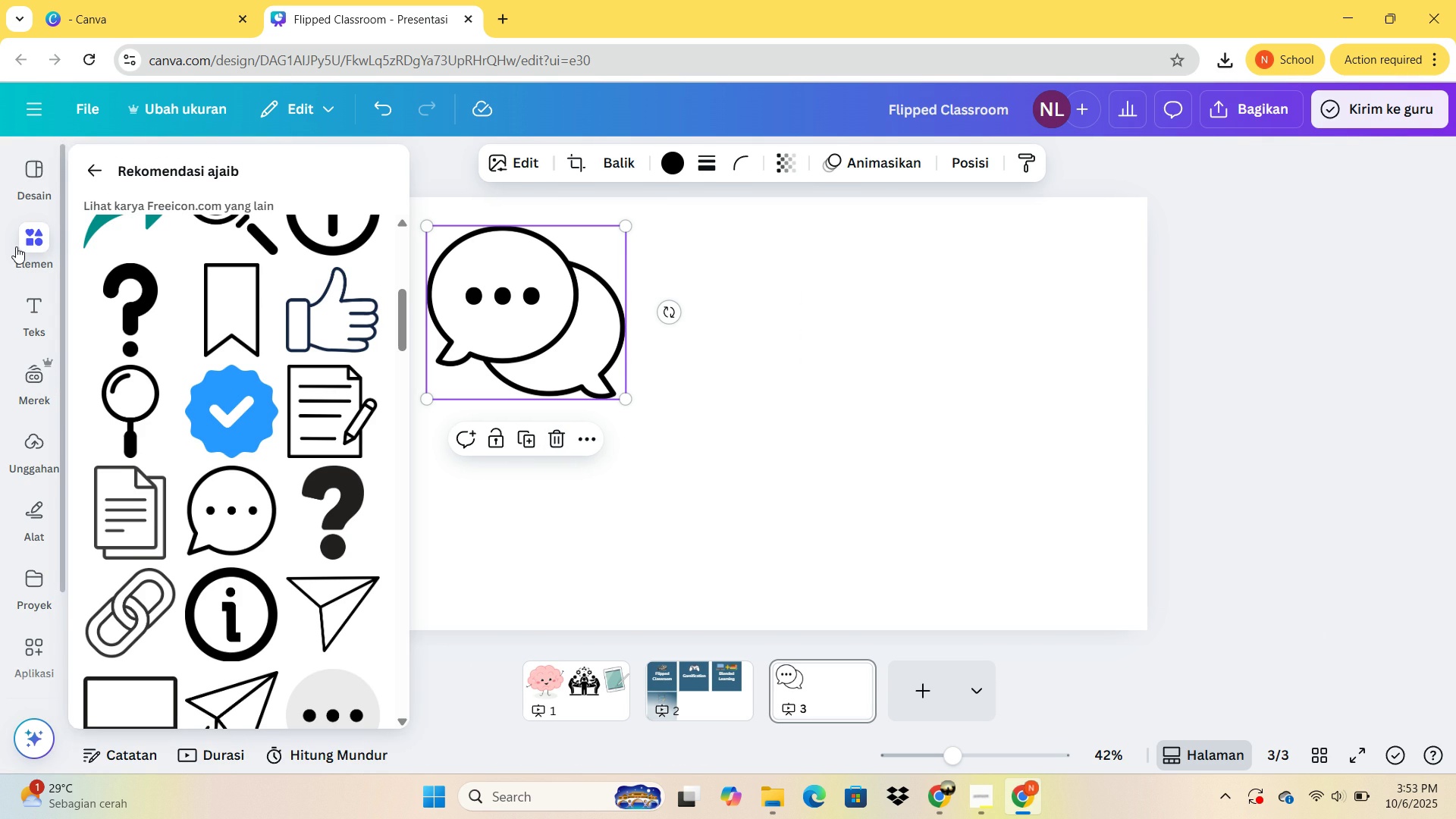 
triple_click([16, 246])
 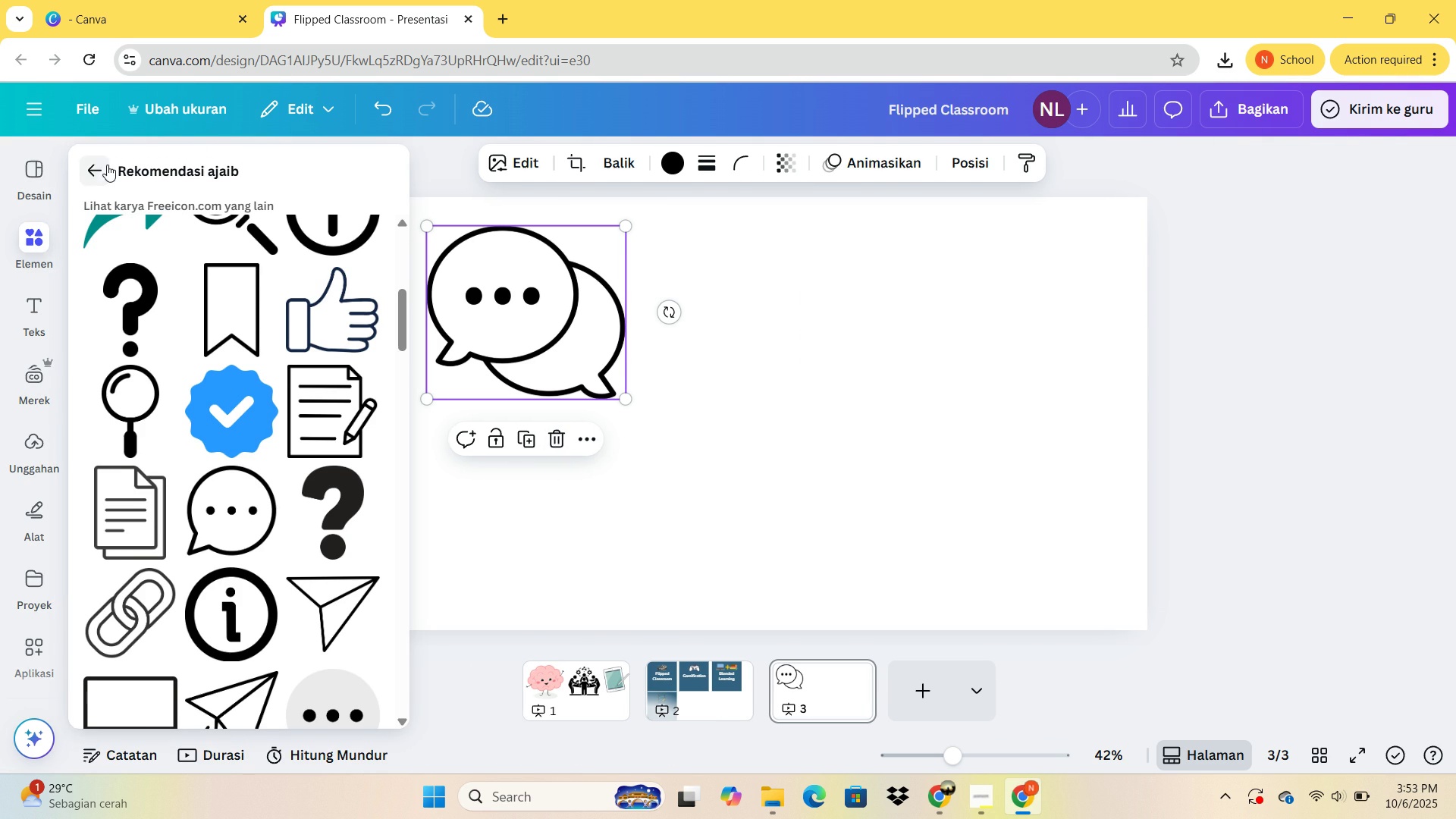 
left_click([107, 165])